 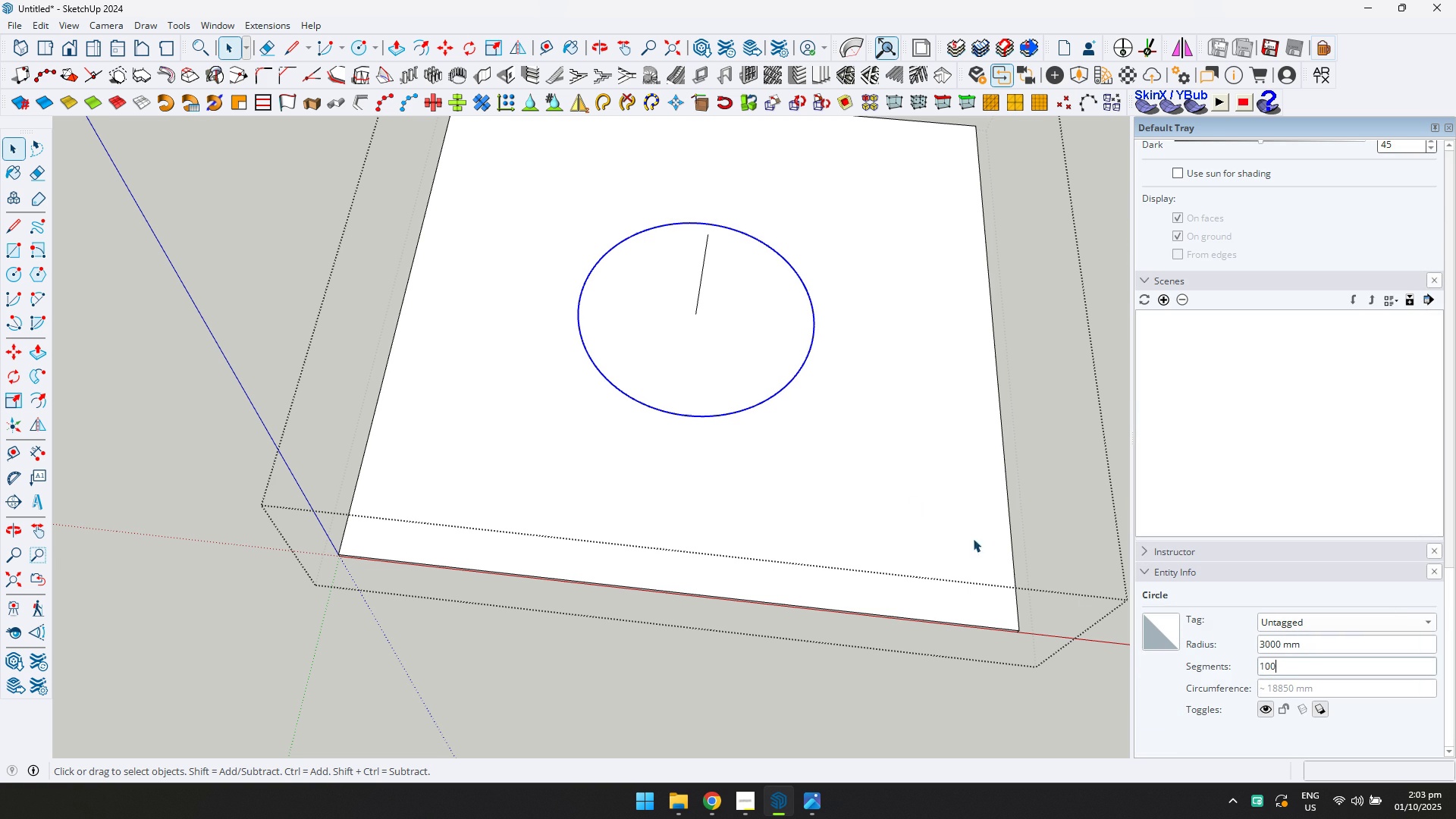 
key(Enter)
 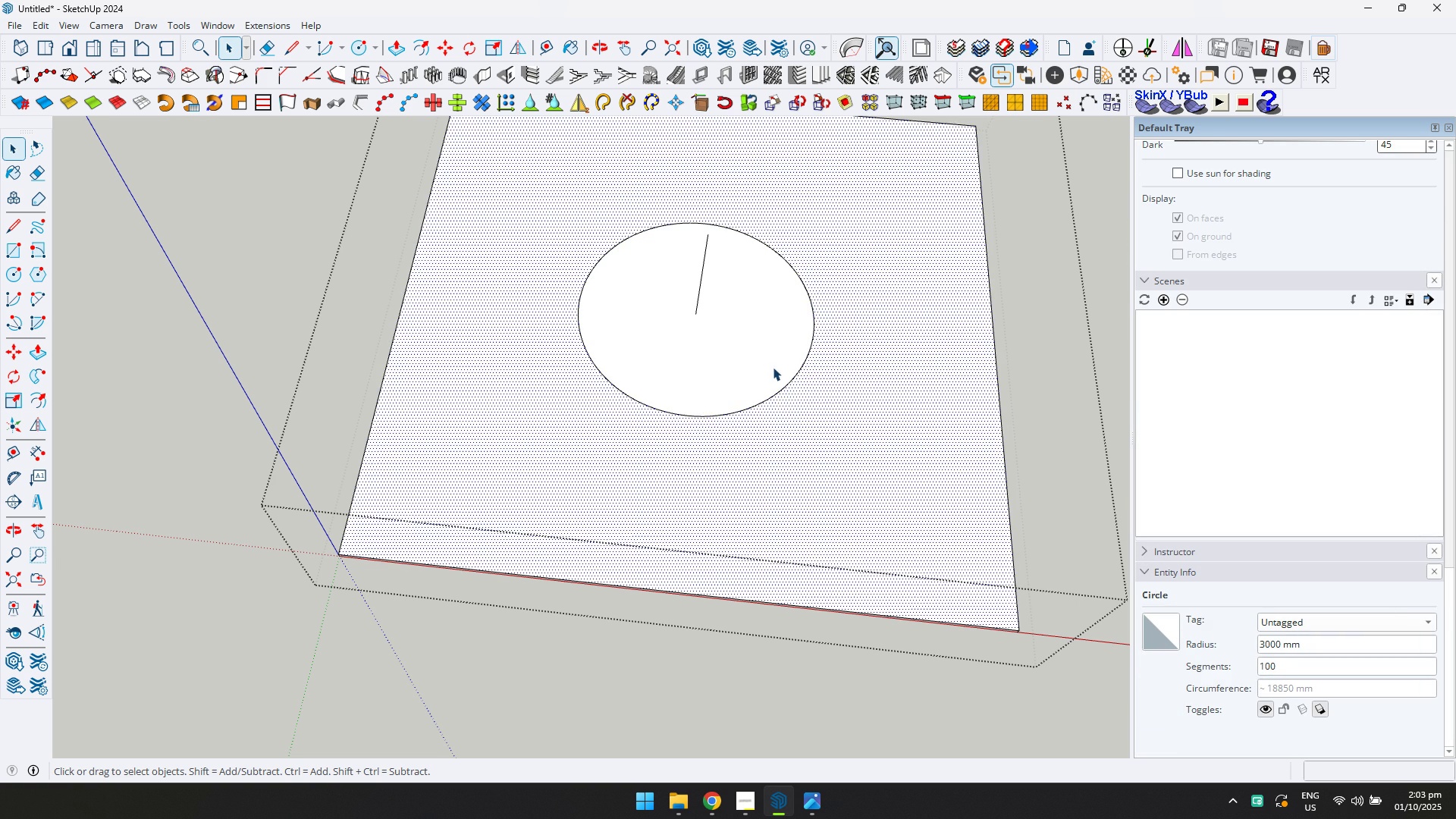 
double_click([767, 356])
 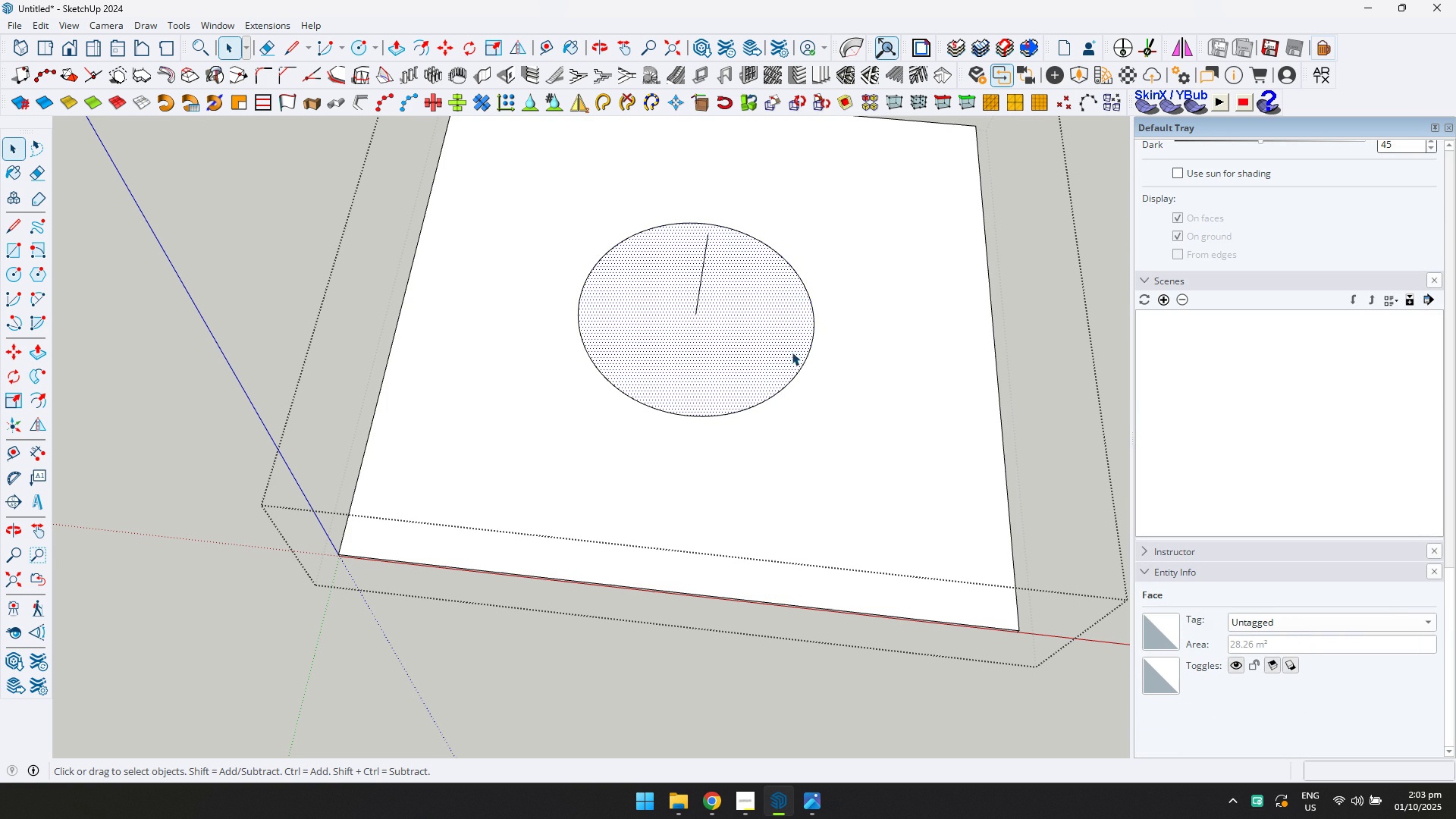 
key(L)
 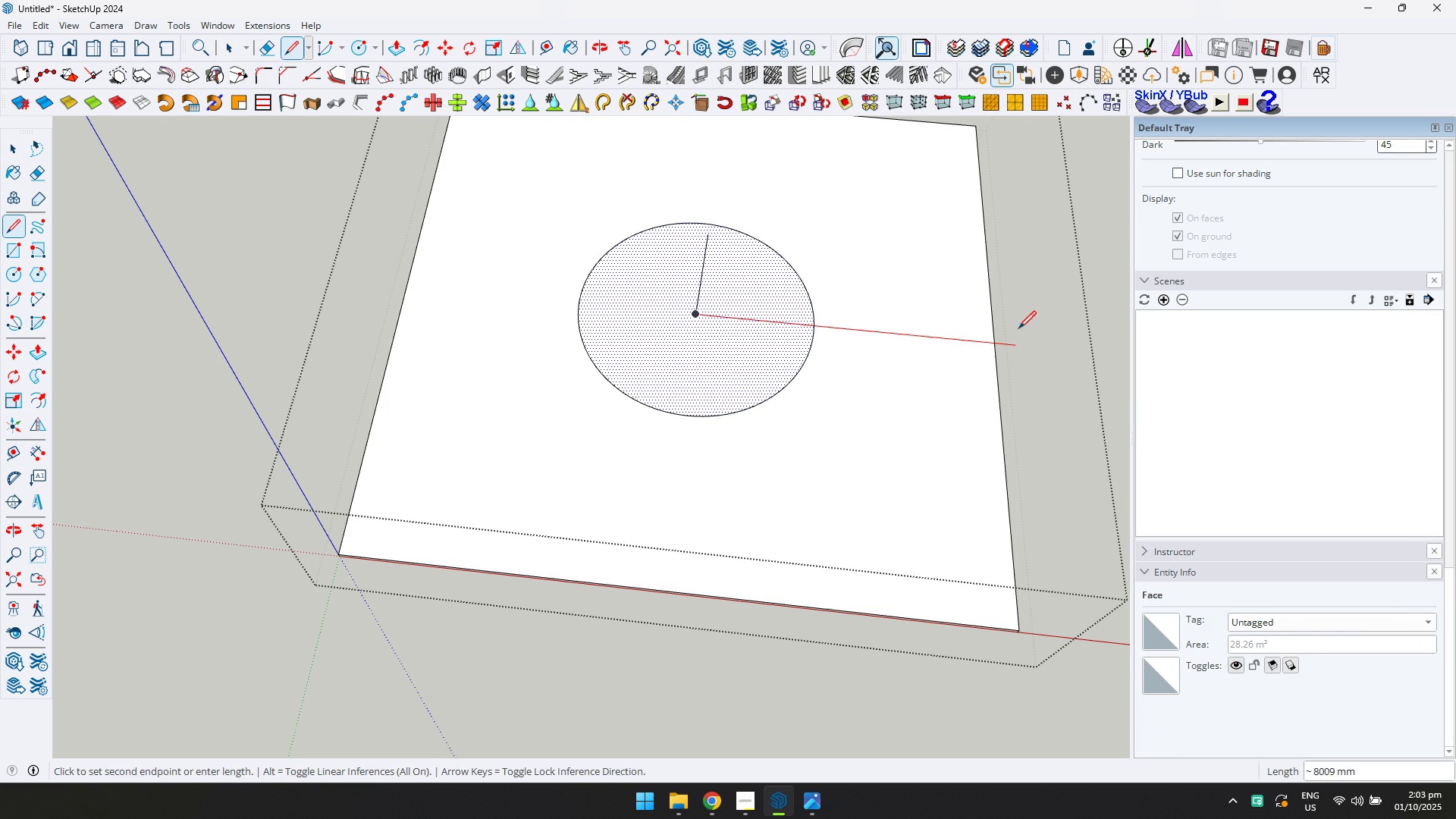 
key(Control+ControlLeft)
 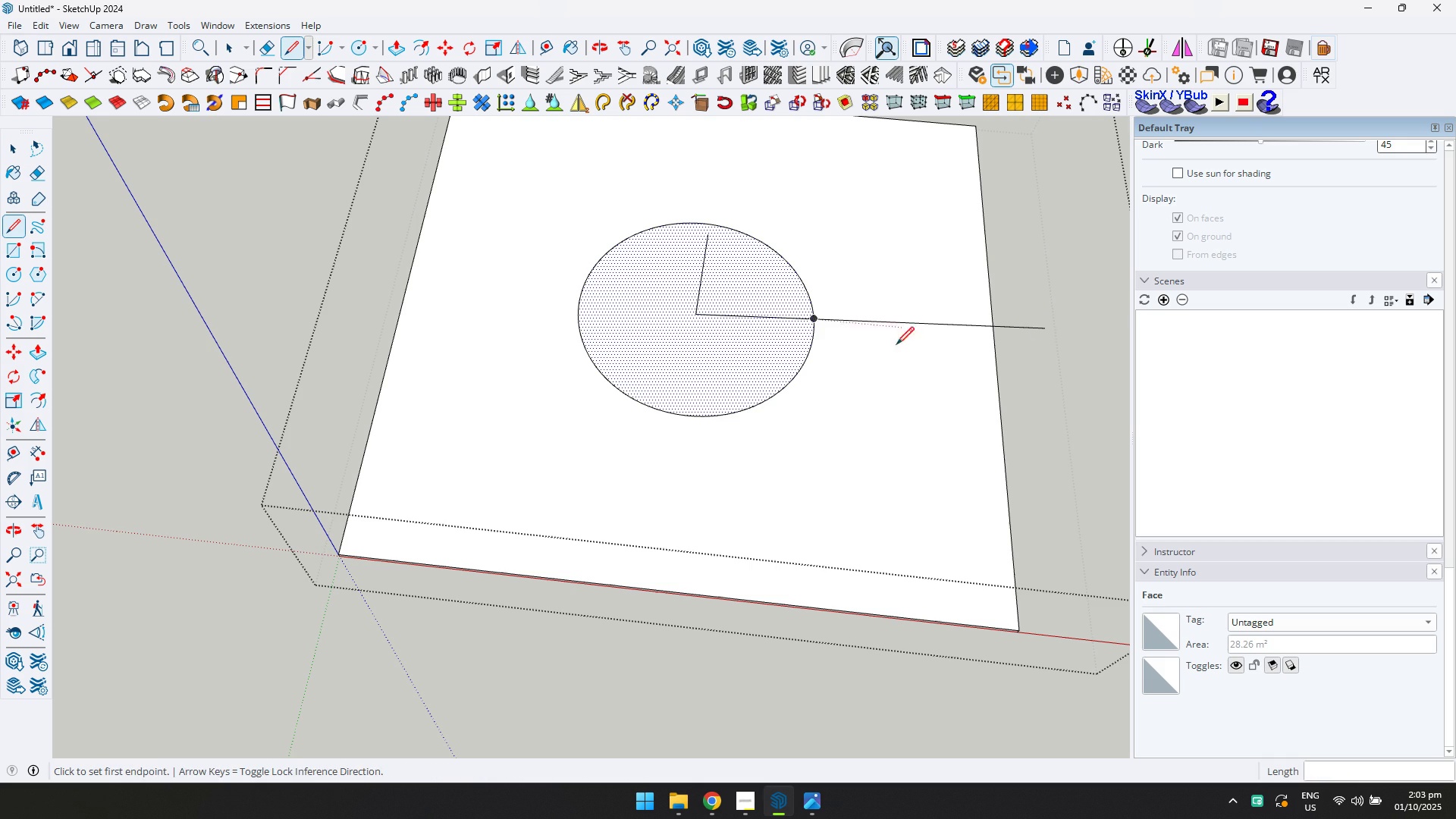 
key(Control+Z)
 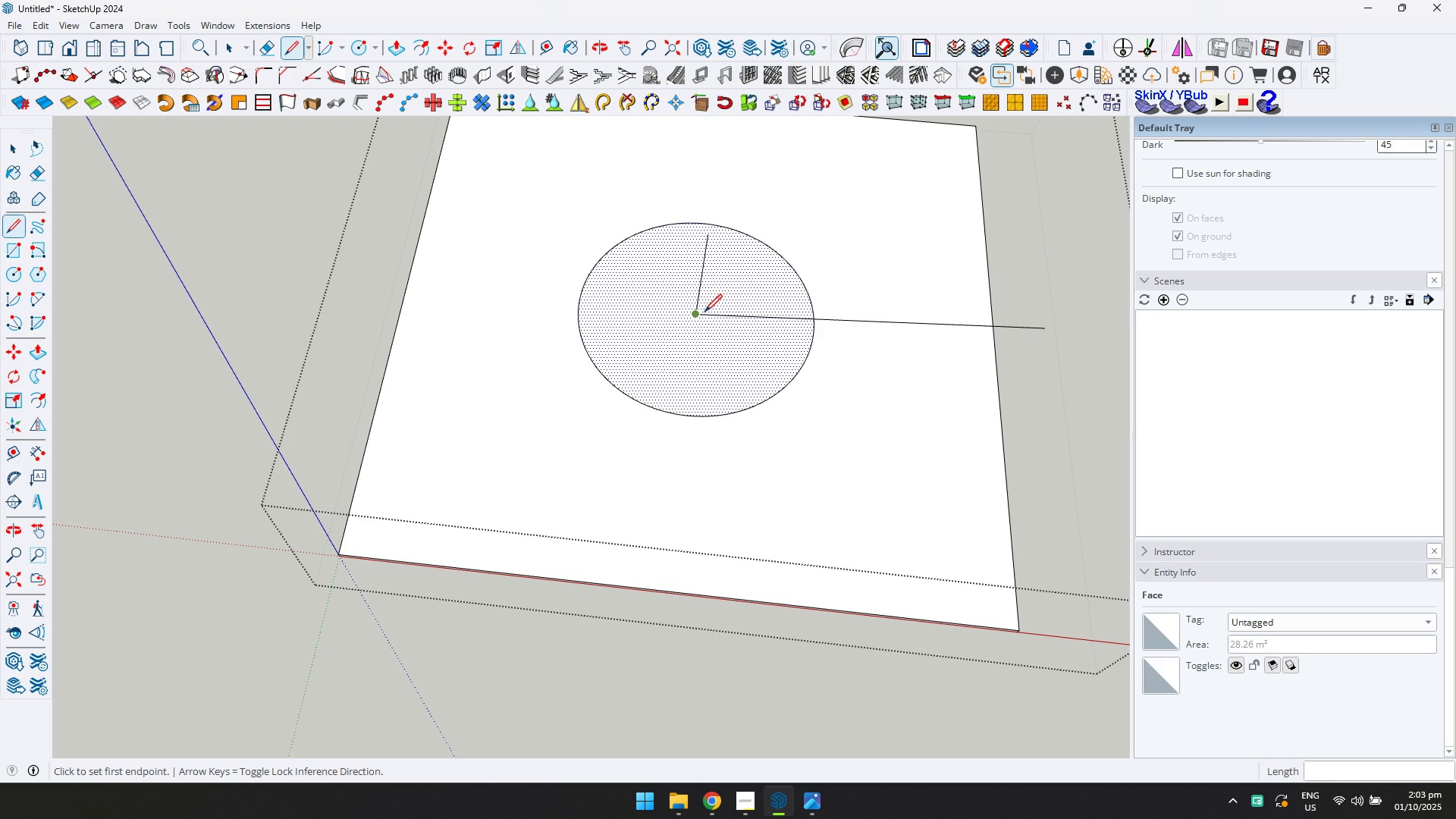 
type(el)